 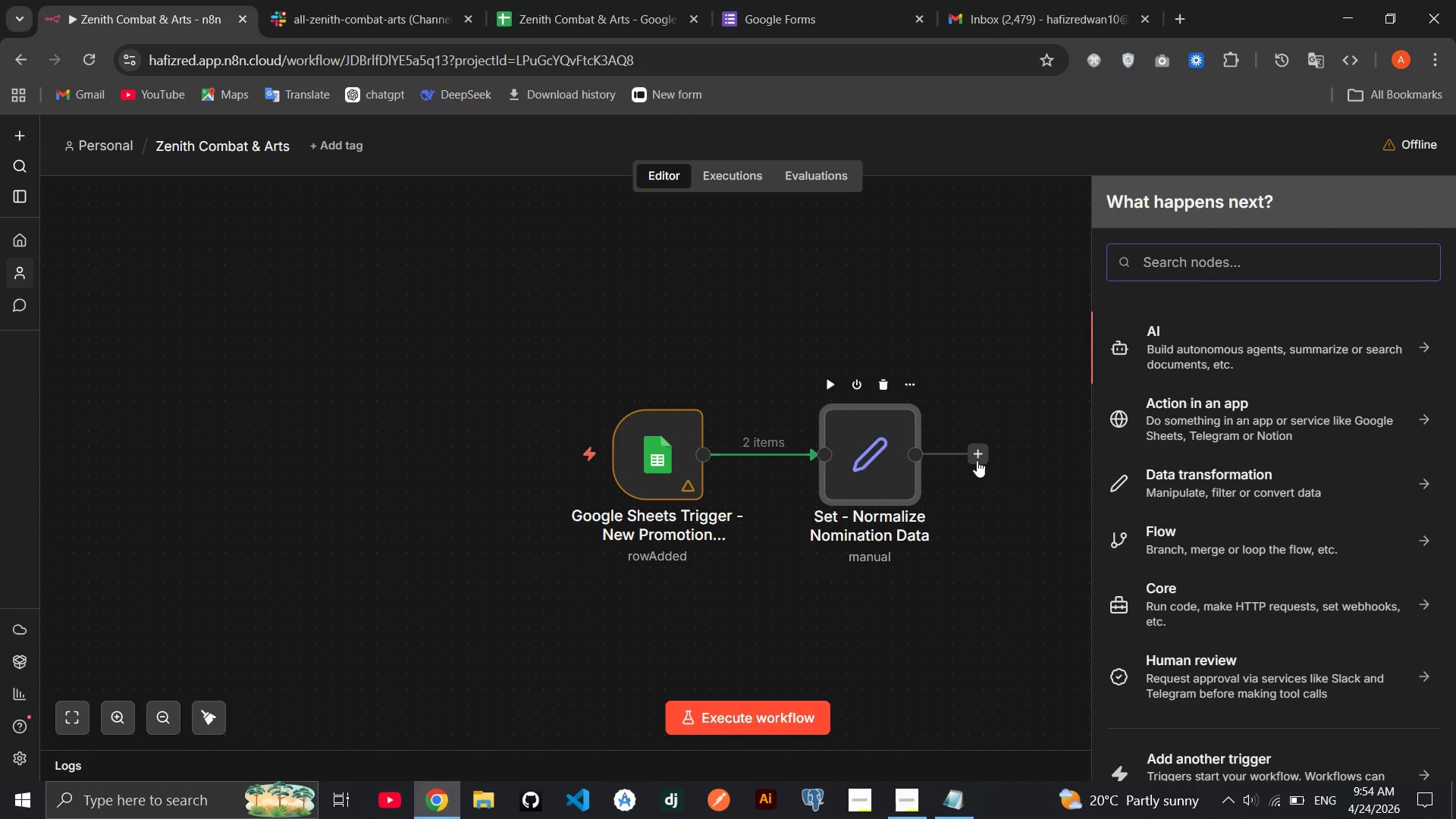 
type(sheete)
 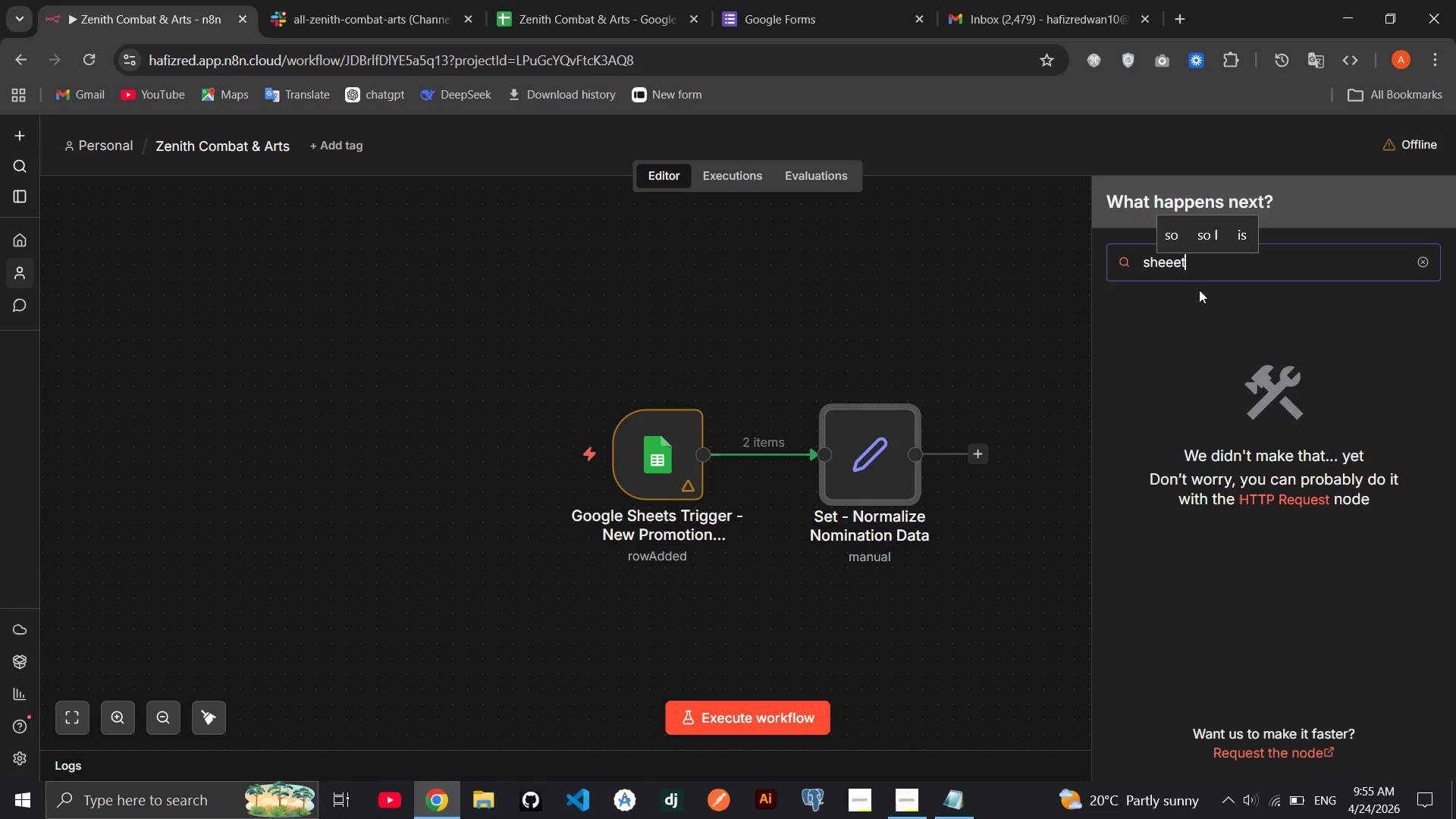 
key(Backspace)
 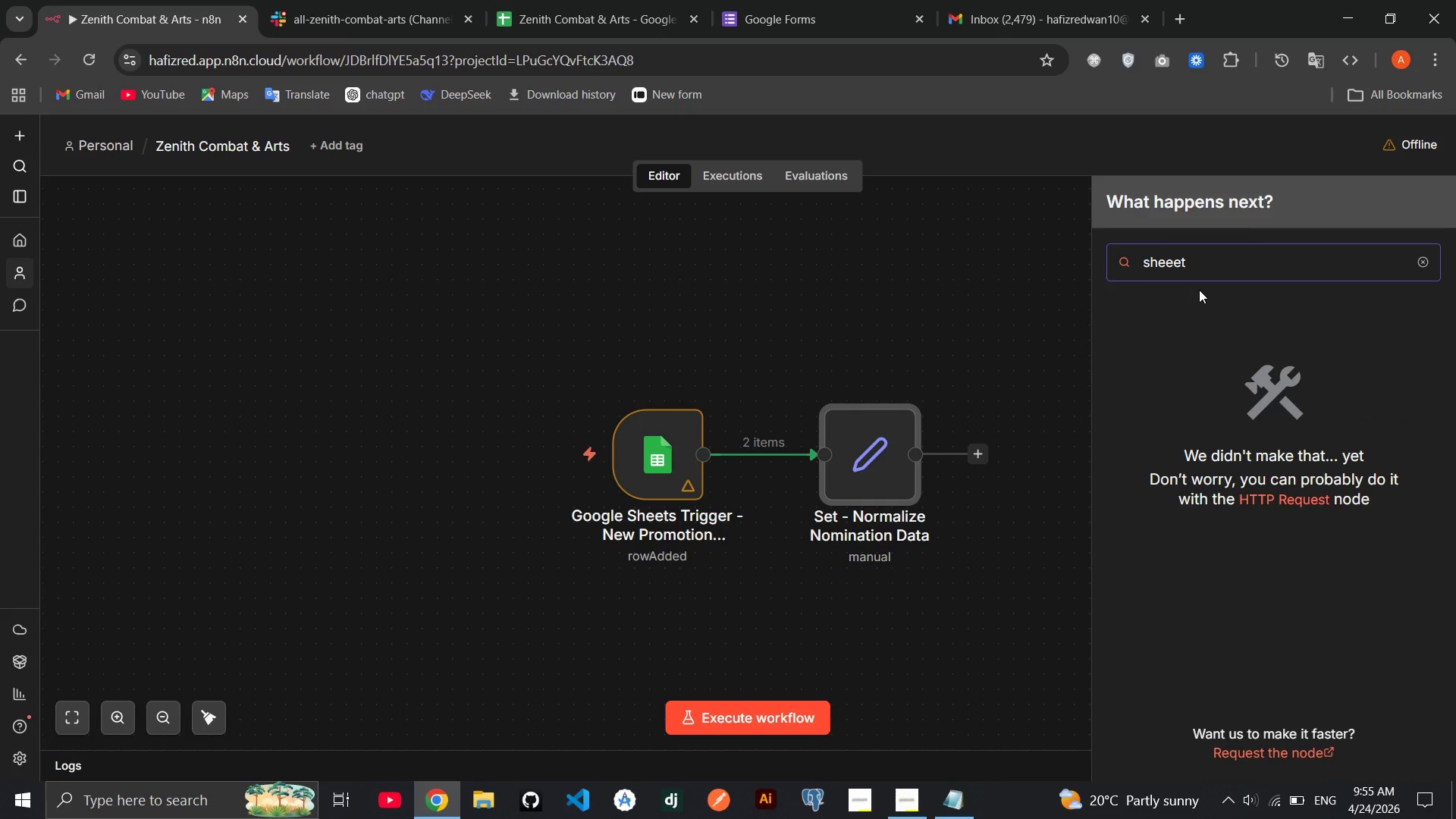 
key(Backspace)
 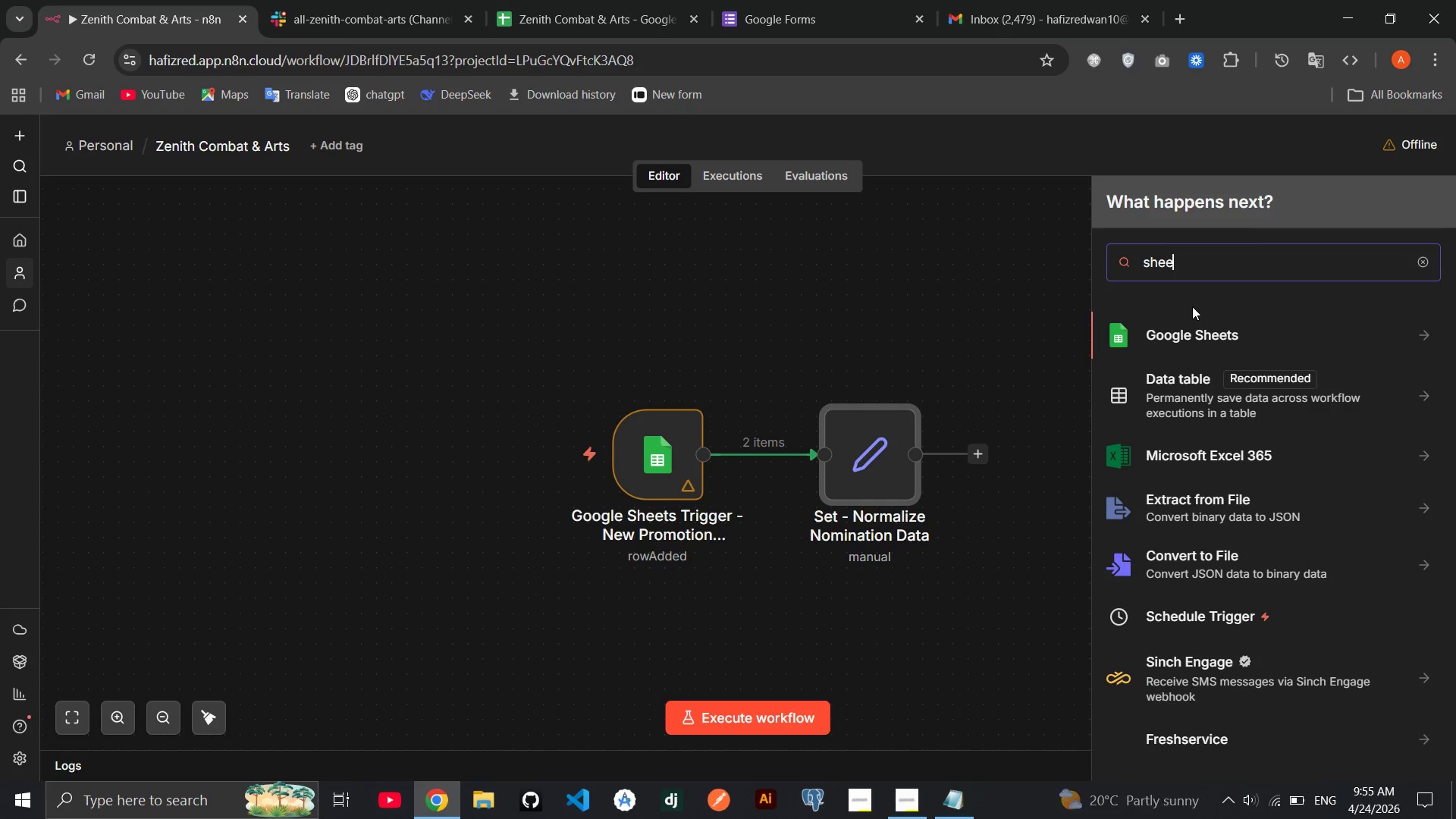 
key(Enter)
 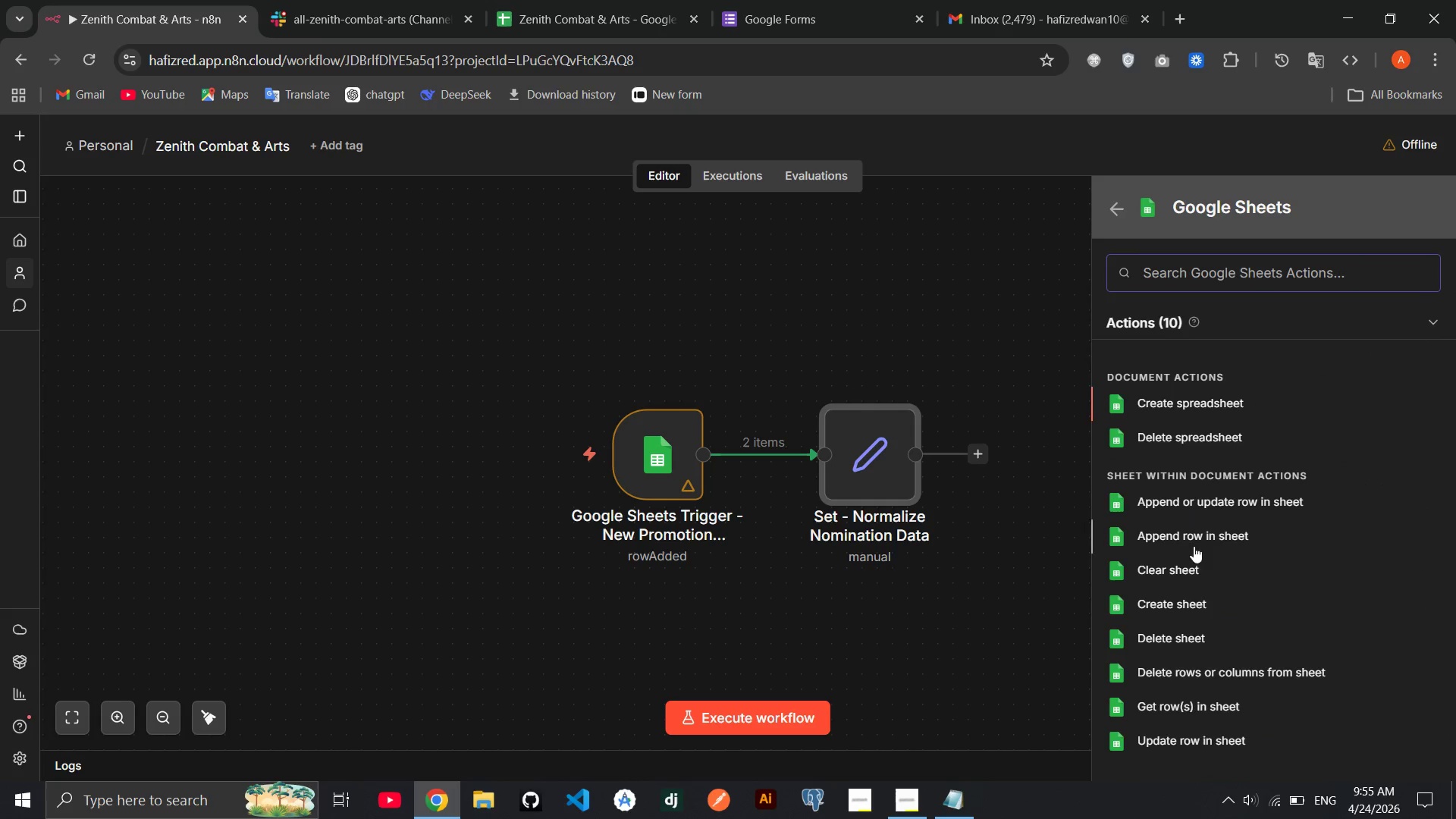 
wait(5.08)
 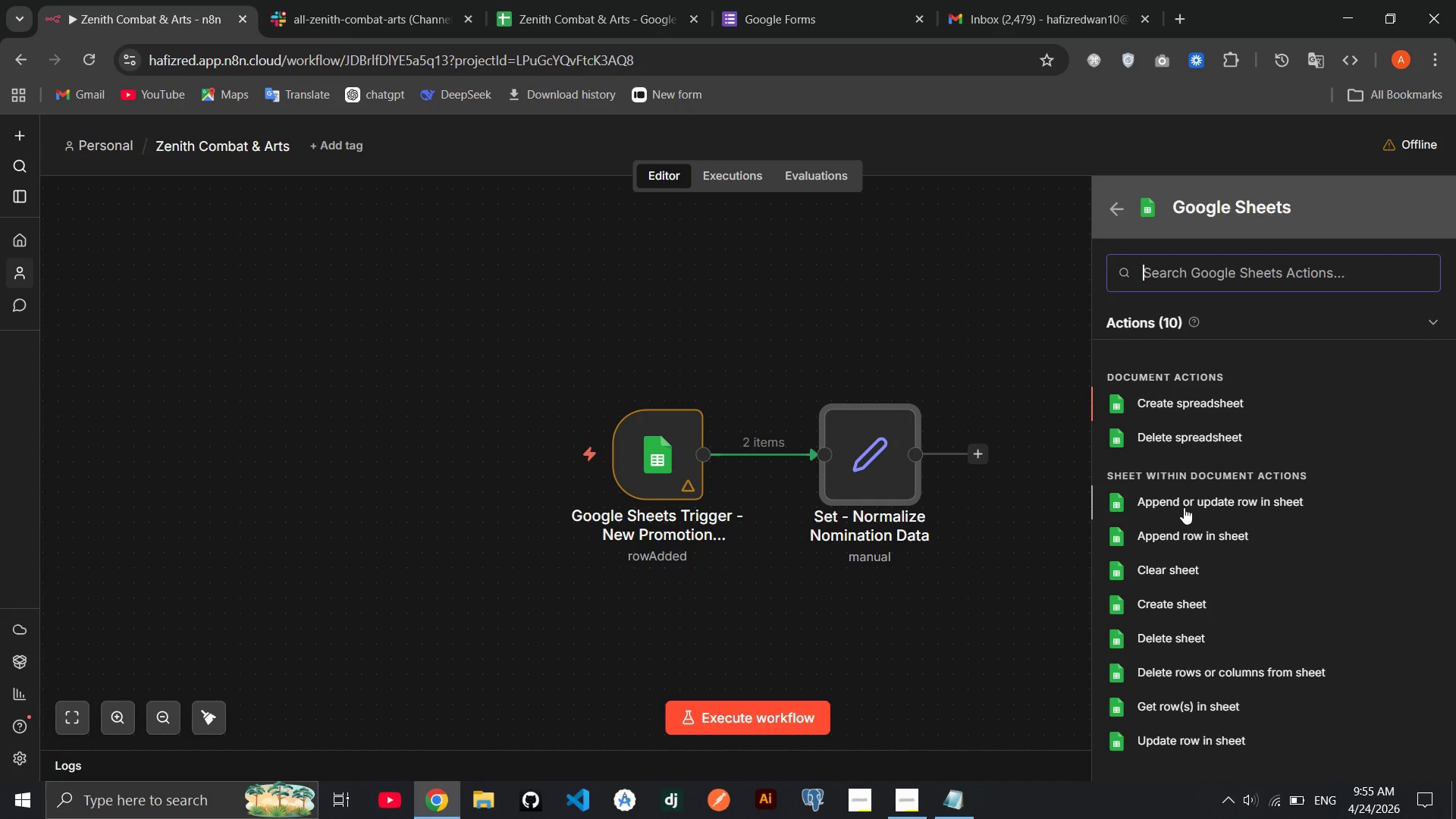 
left_click([1187, 692])
 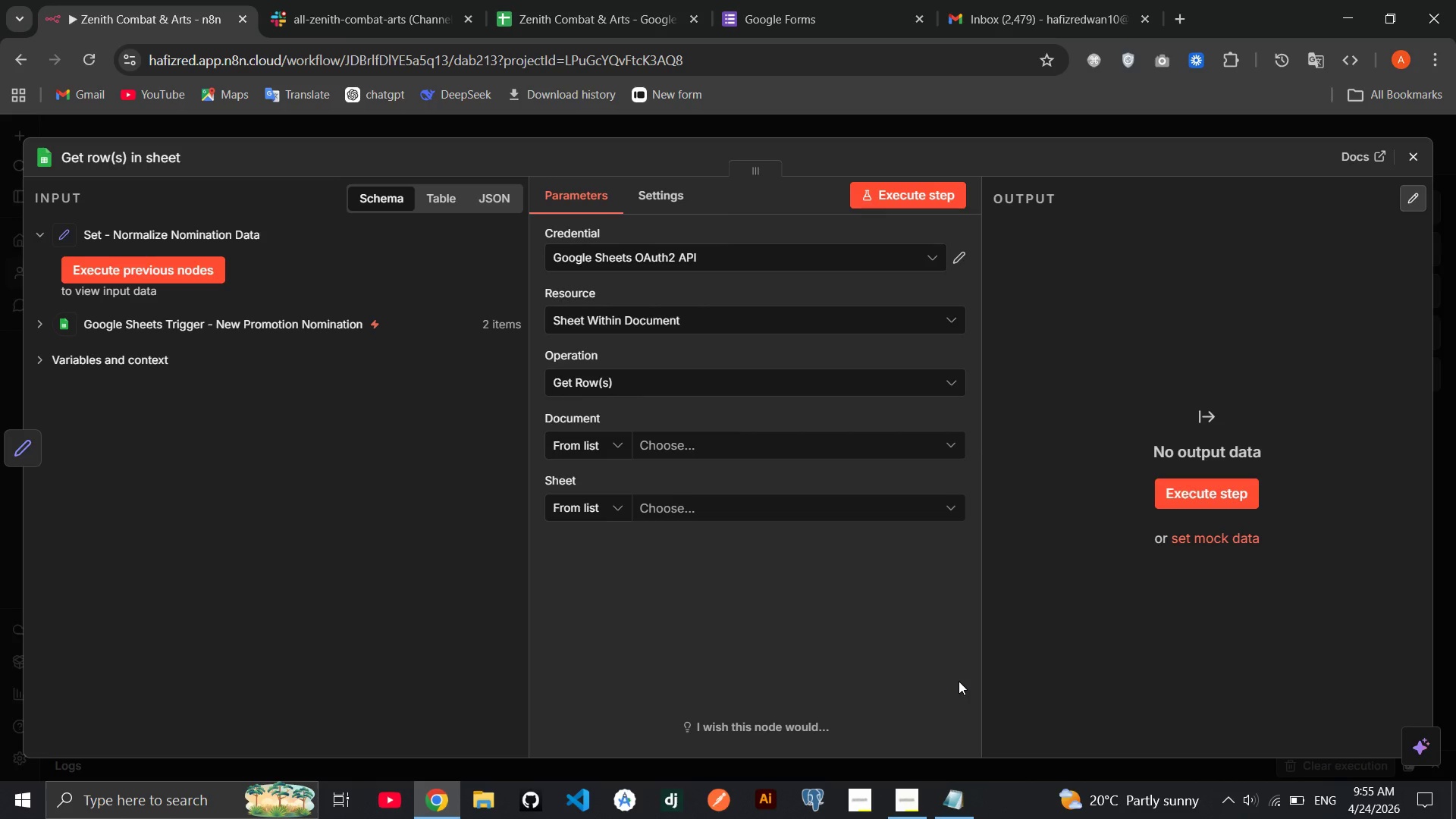 
wait(33.03)
 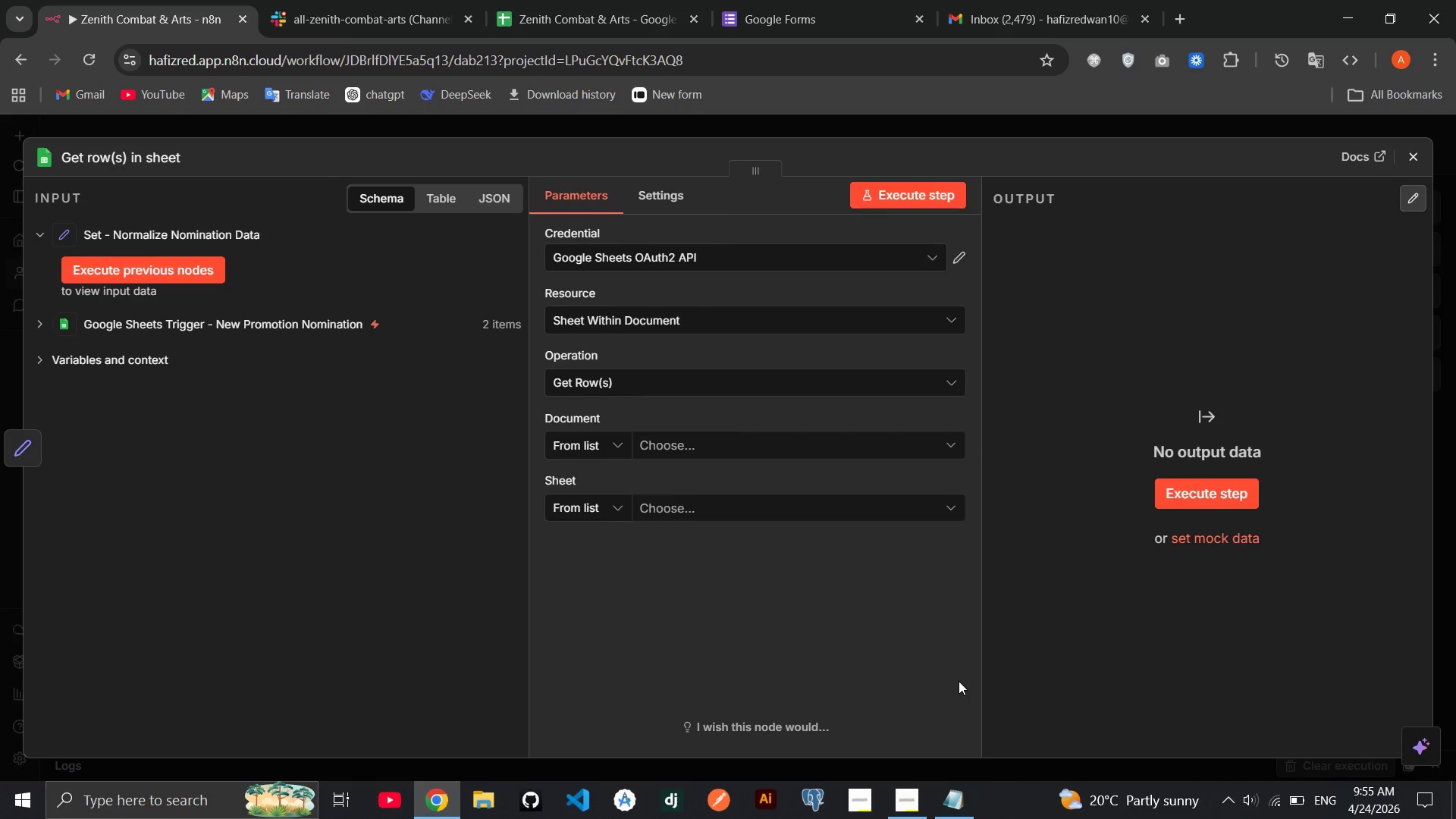 
left_click([619, 21])
 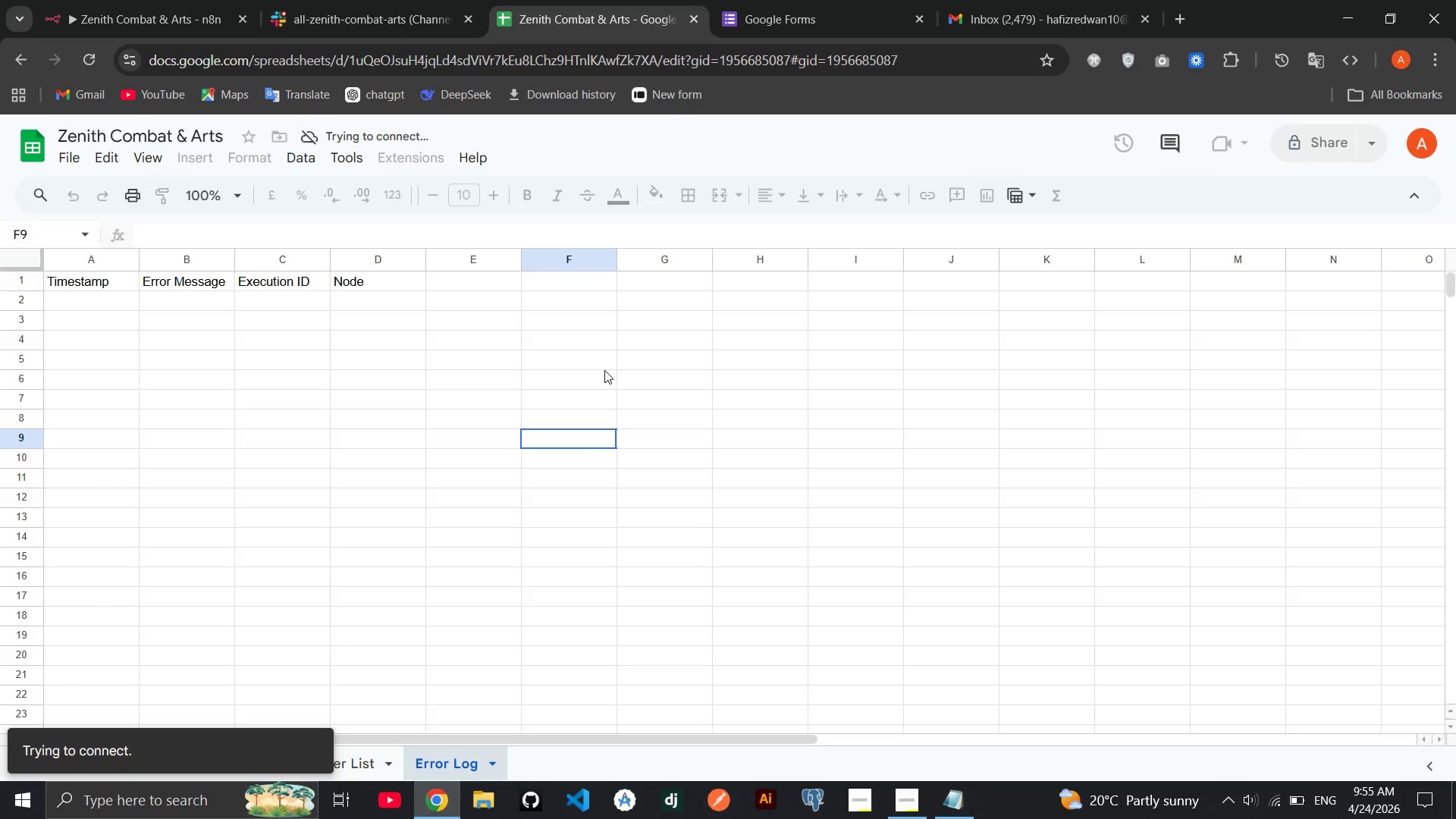 
wait(7.69)
 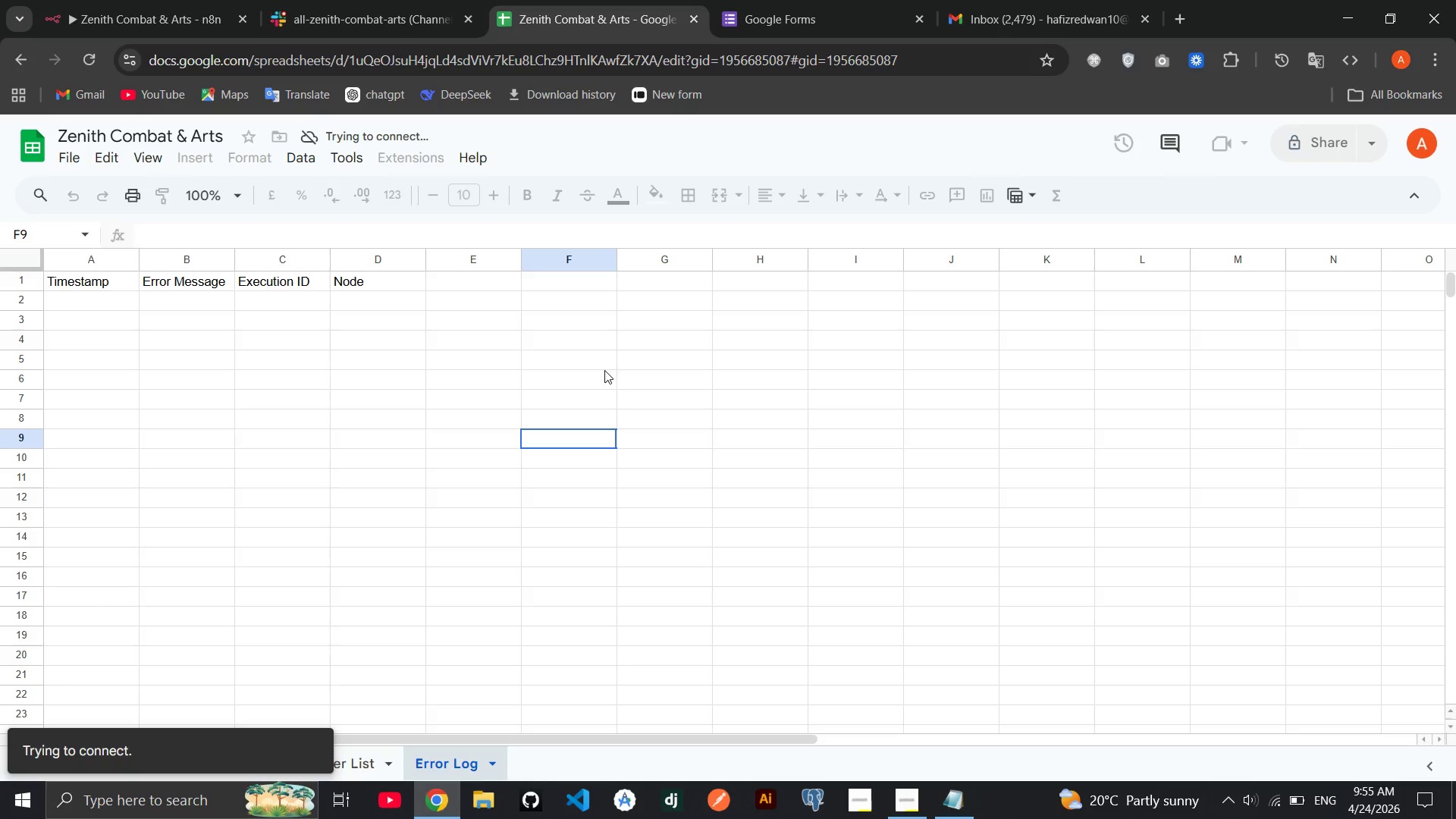 
left_click([297, 620])
 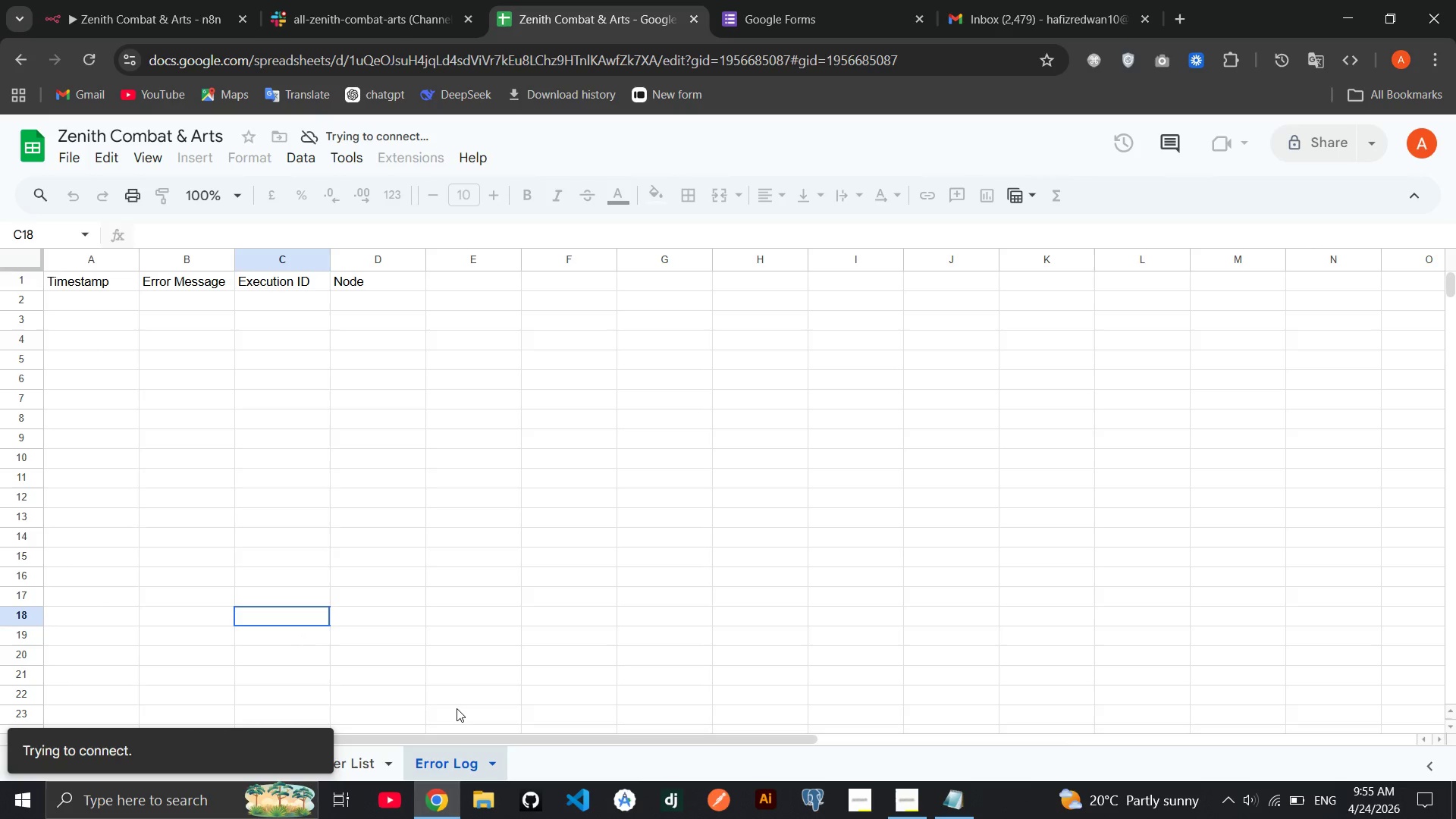 
wait(5.09)
 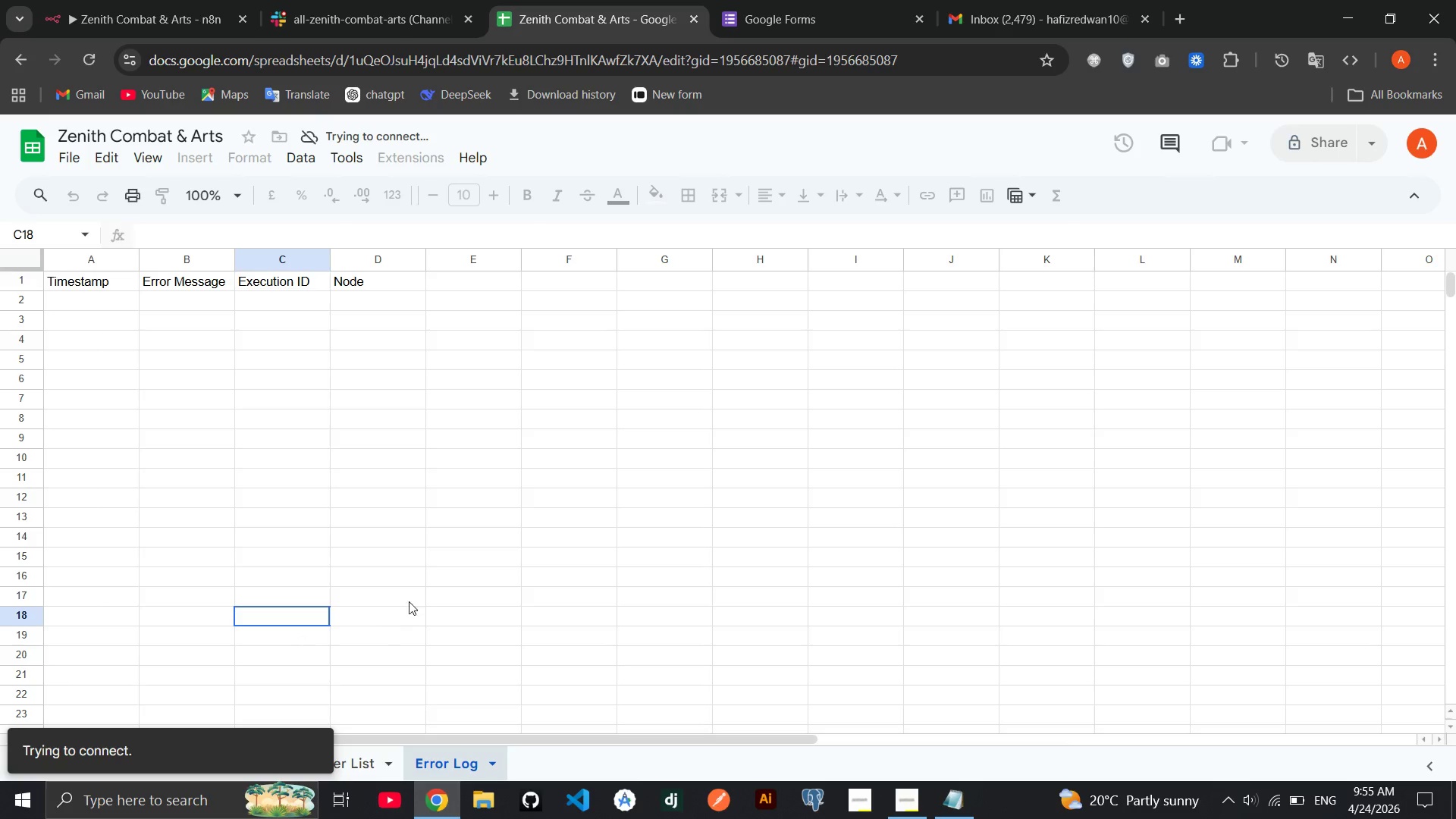 
left_click([362, 763])
 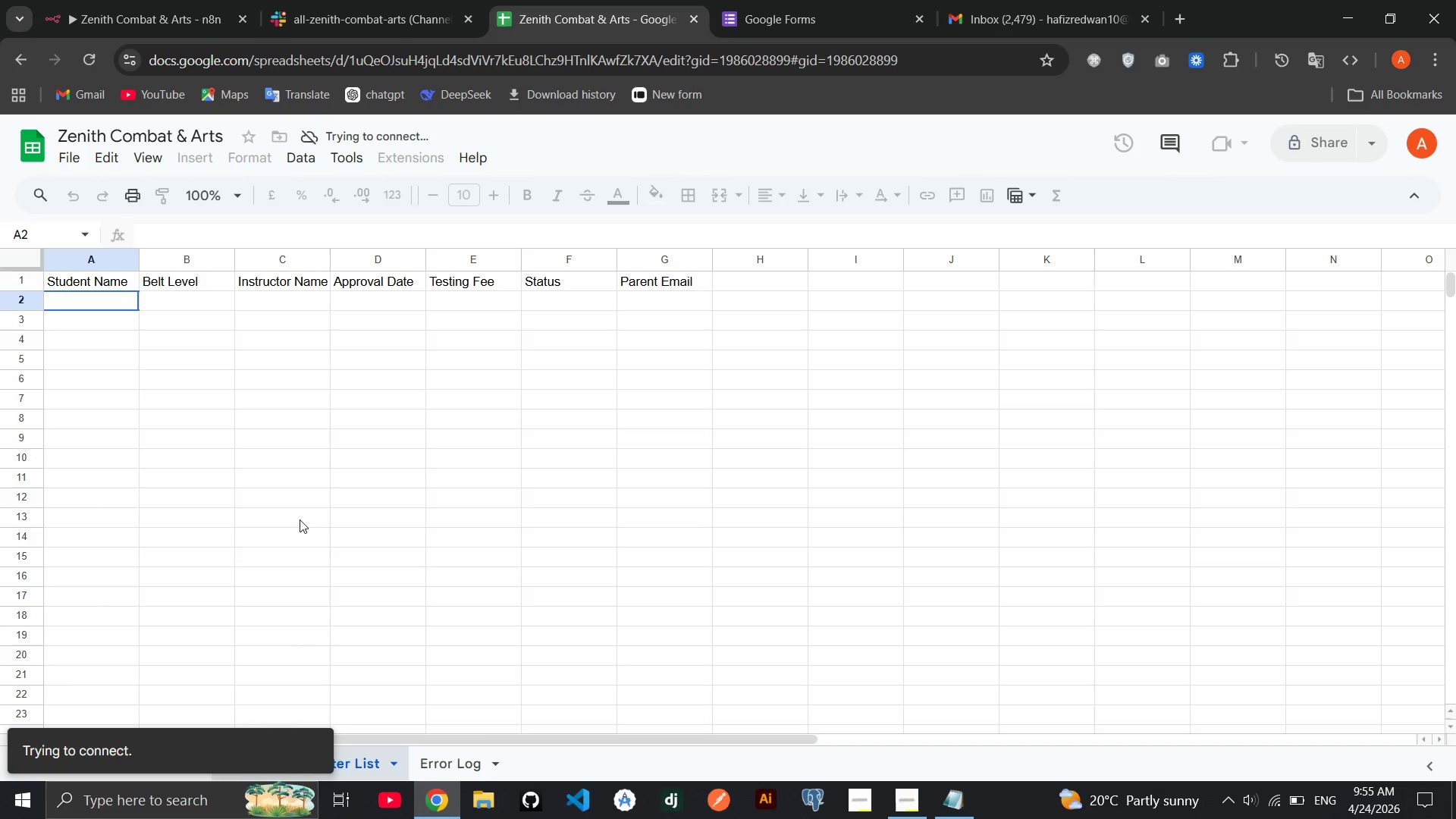 
wait(7.38)
 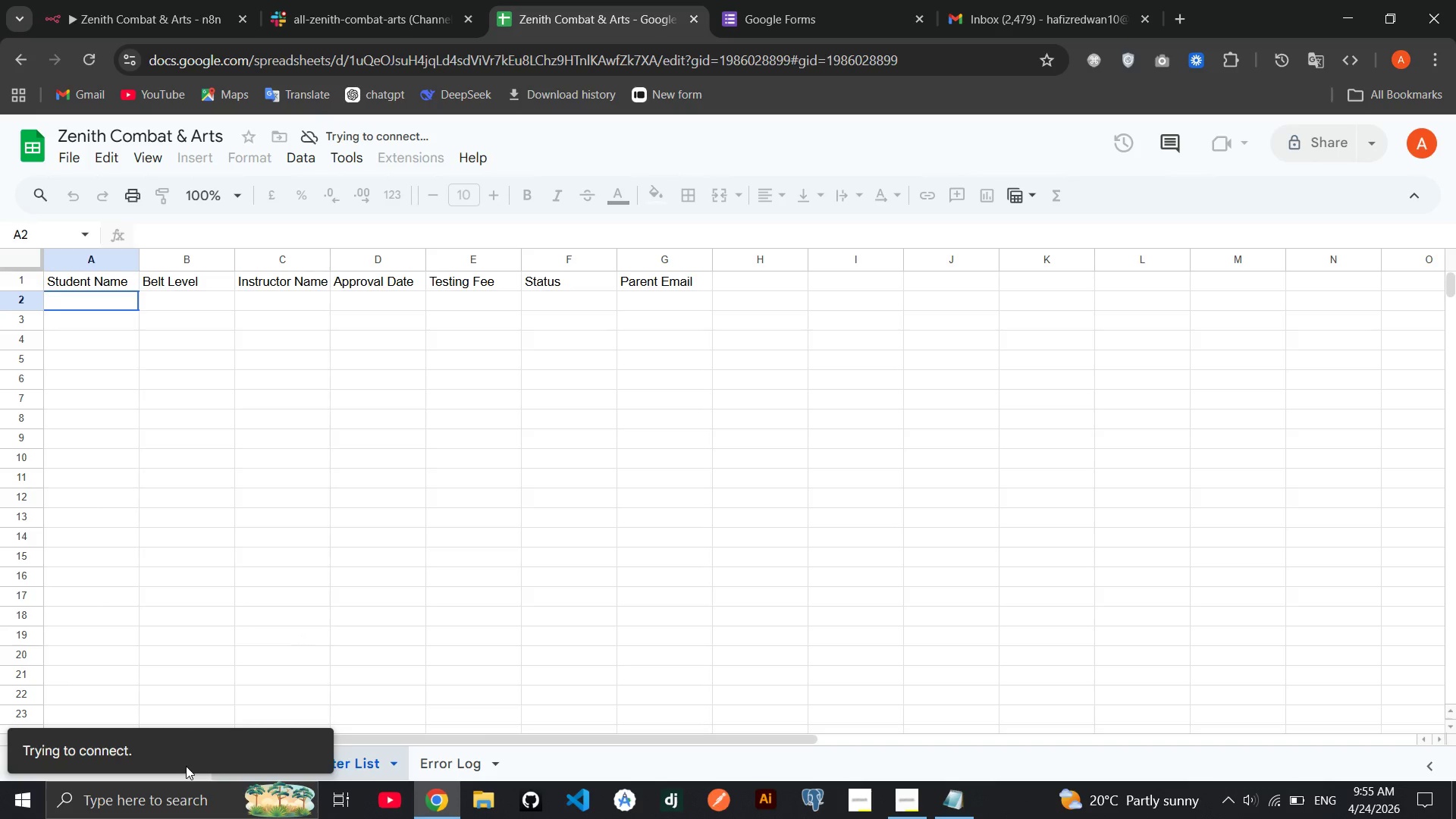 
left_click([257, 519])
 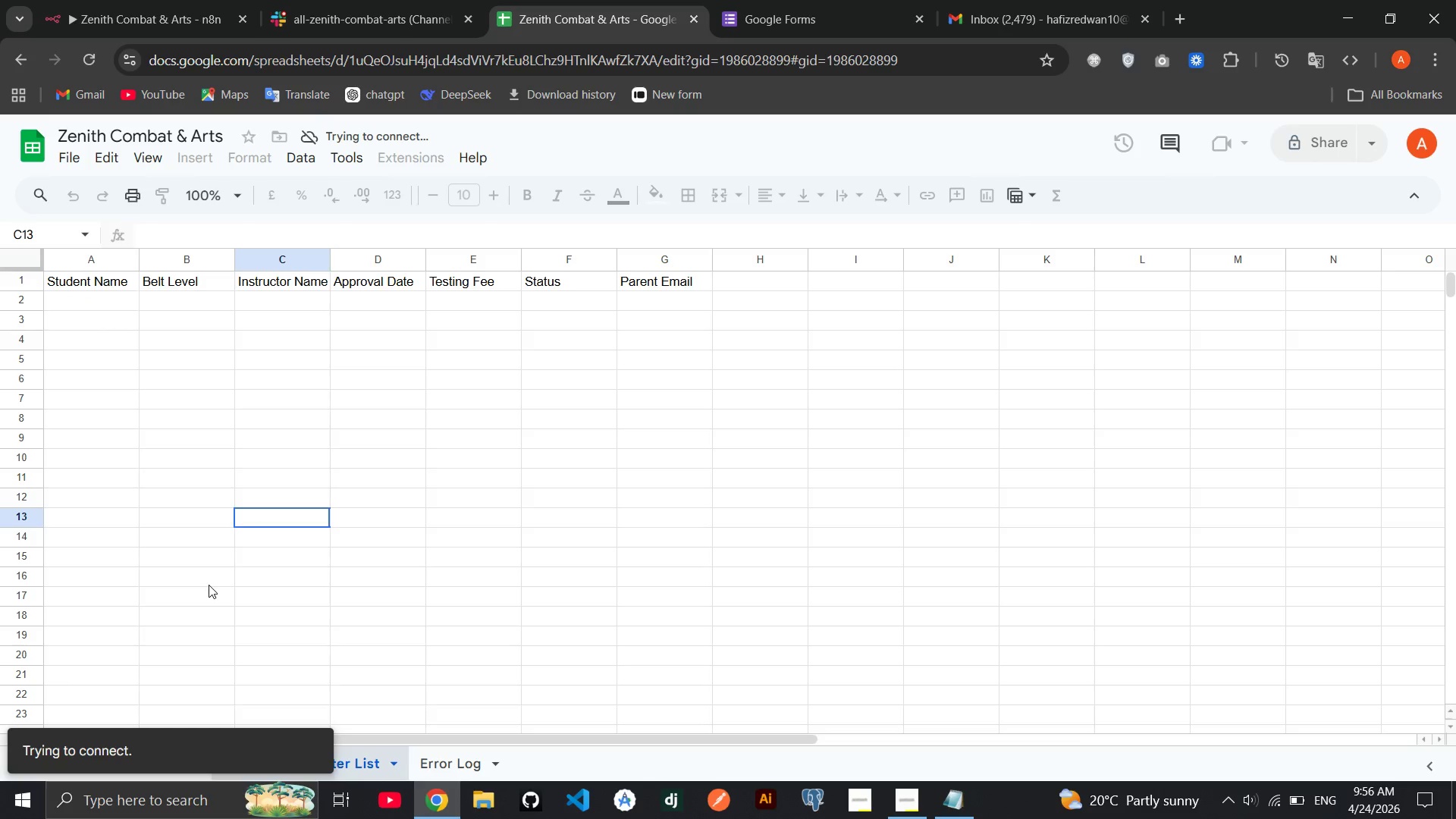 
left_click([308, 563])
 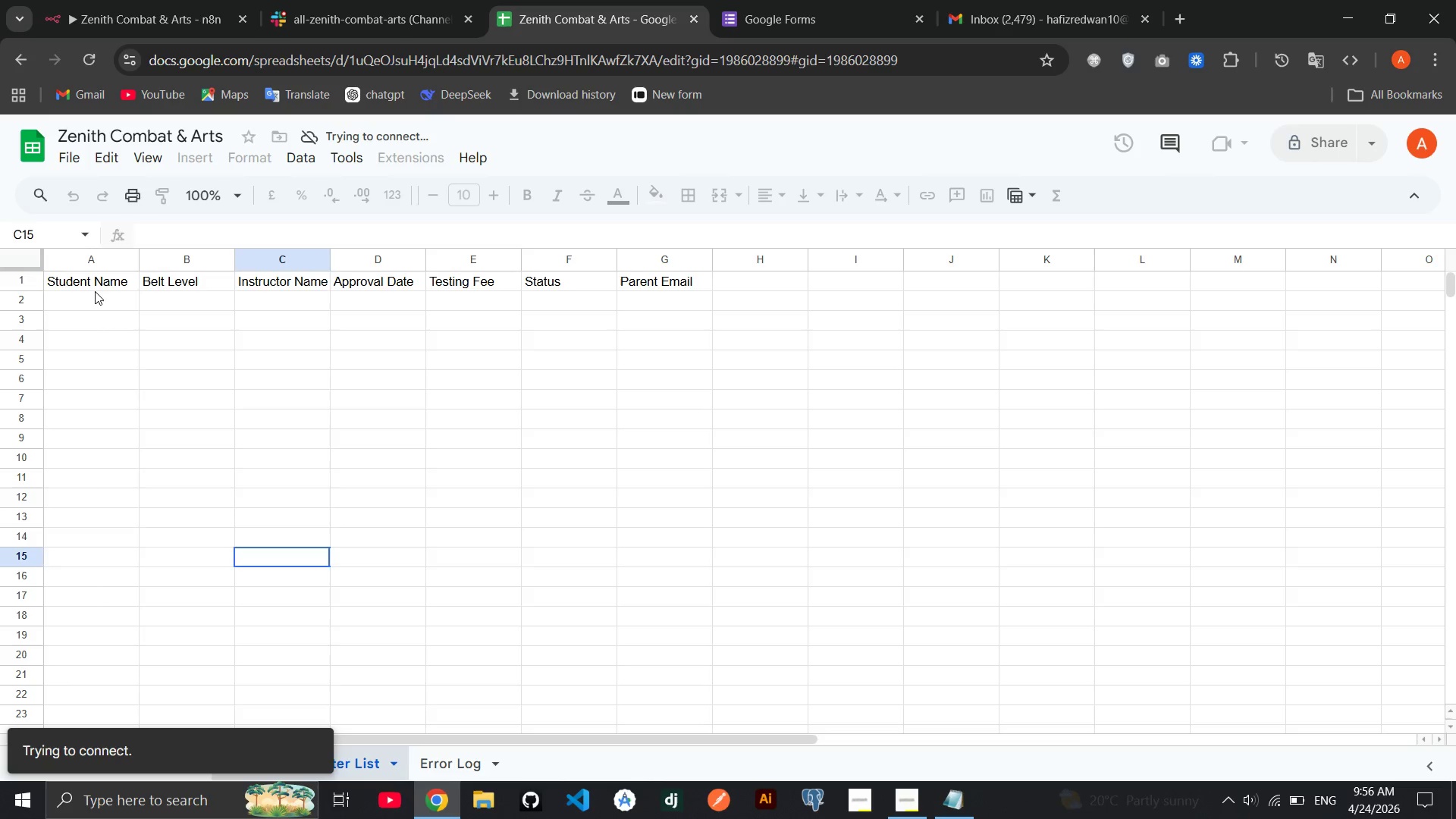 
left_click([95, 291])
 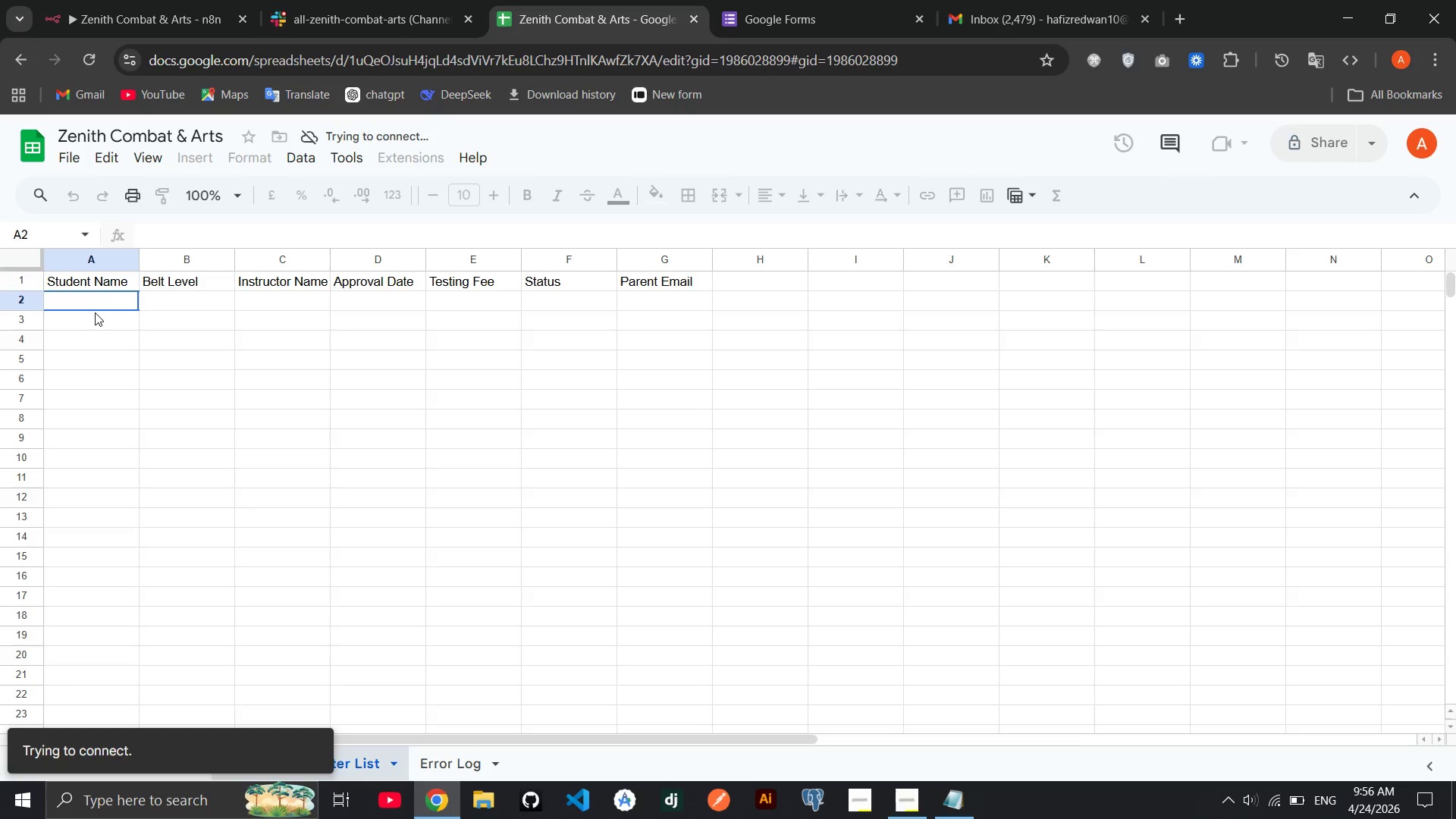 
left_click([95, 312])
 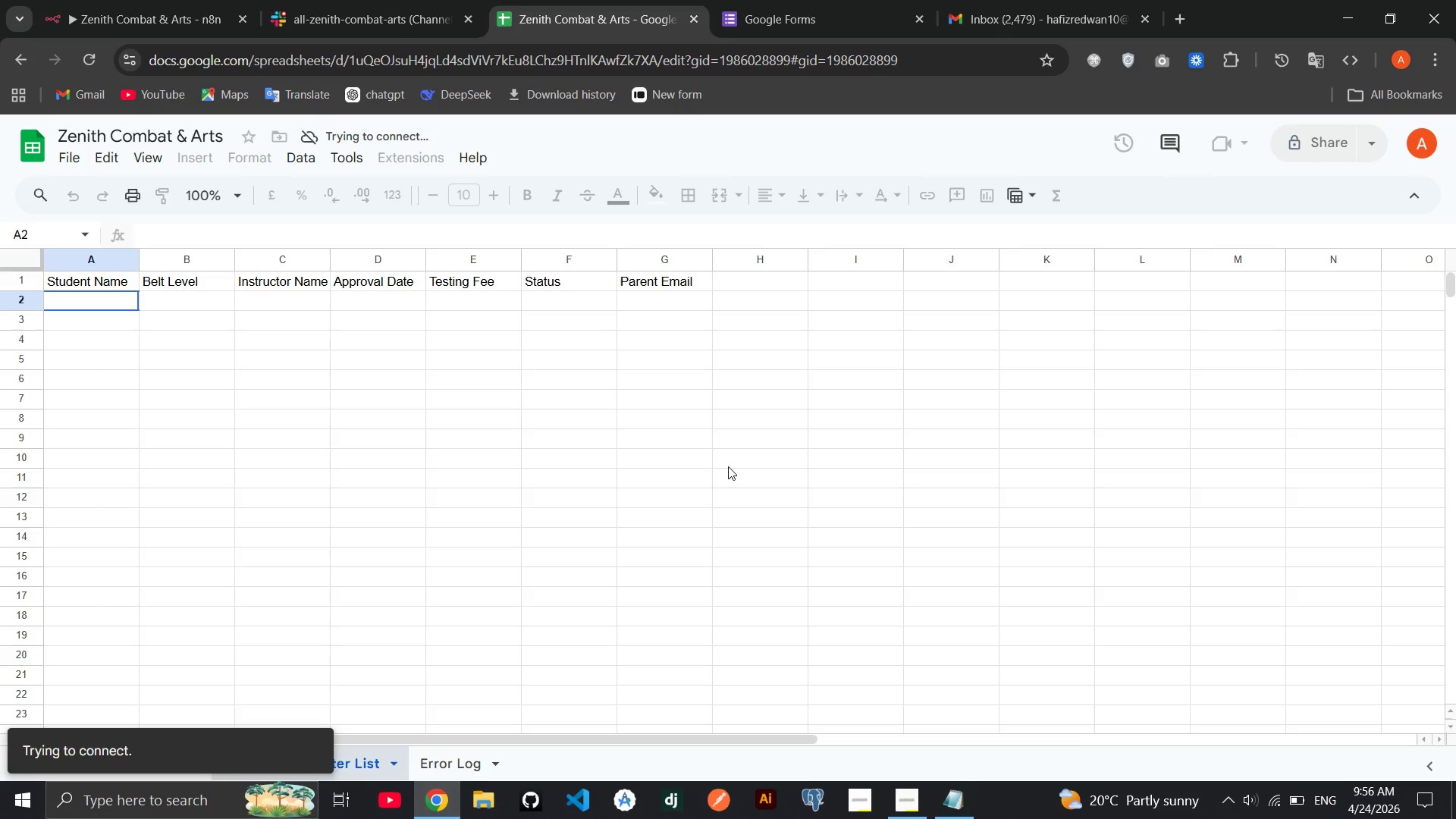 
wait(6.64)
 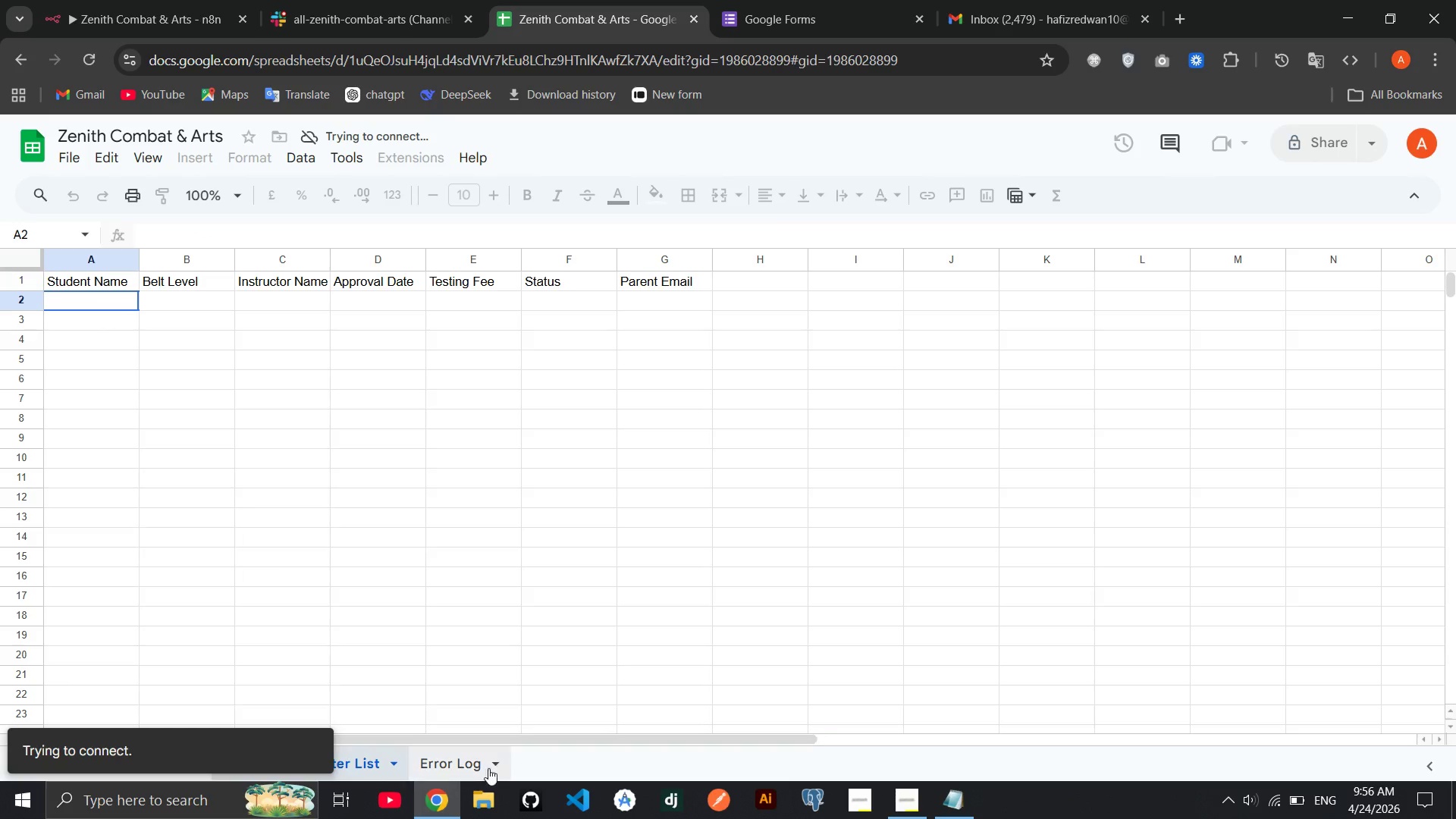 
left_click([916, 803])